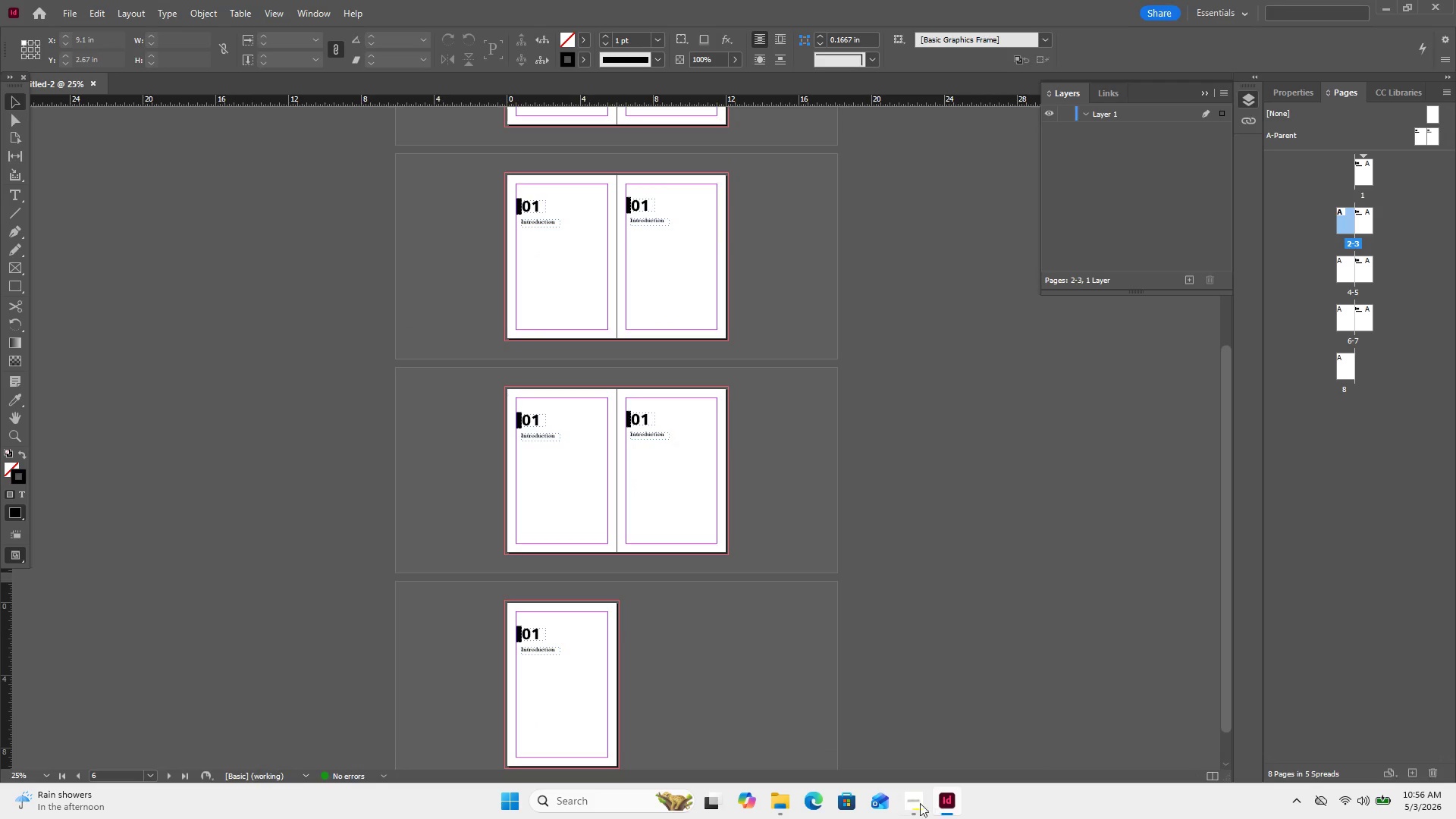 
left_click([910, 802])